 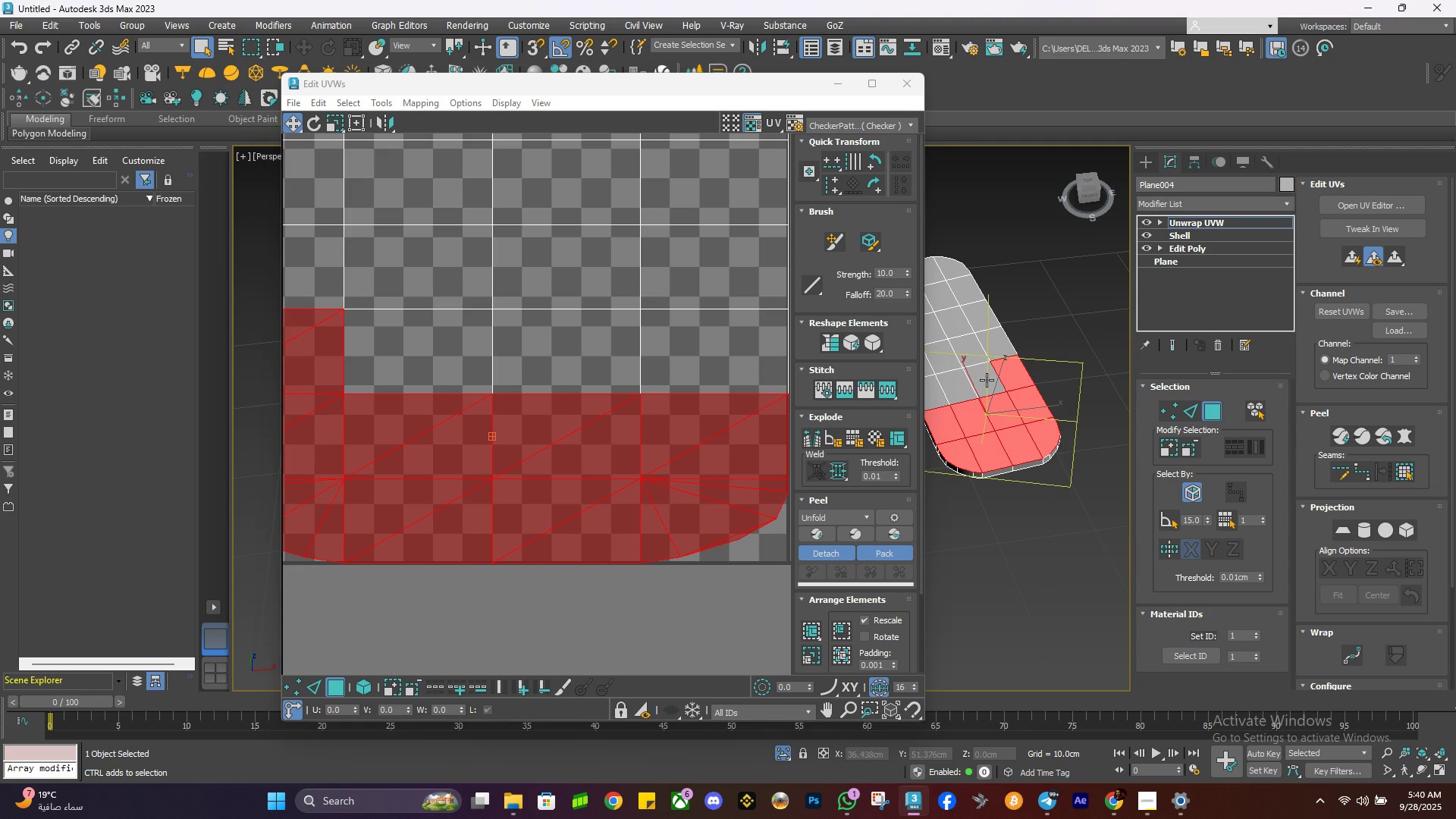 
left_click([986, 381])
 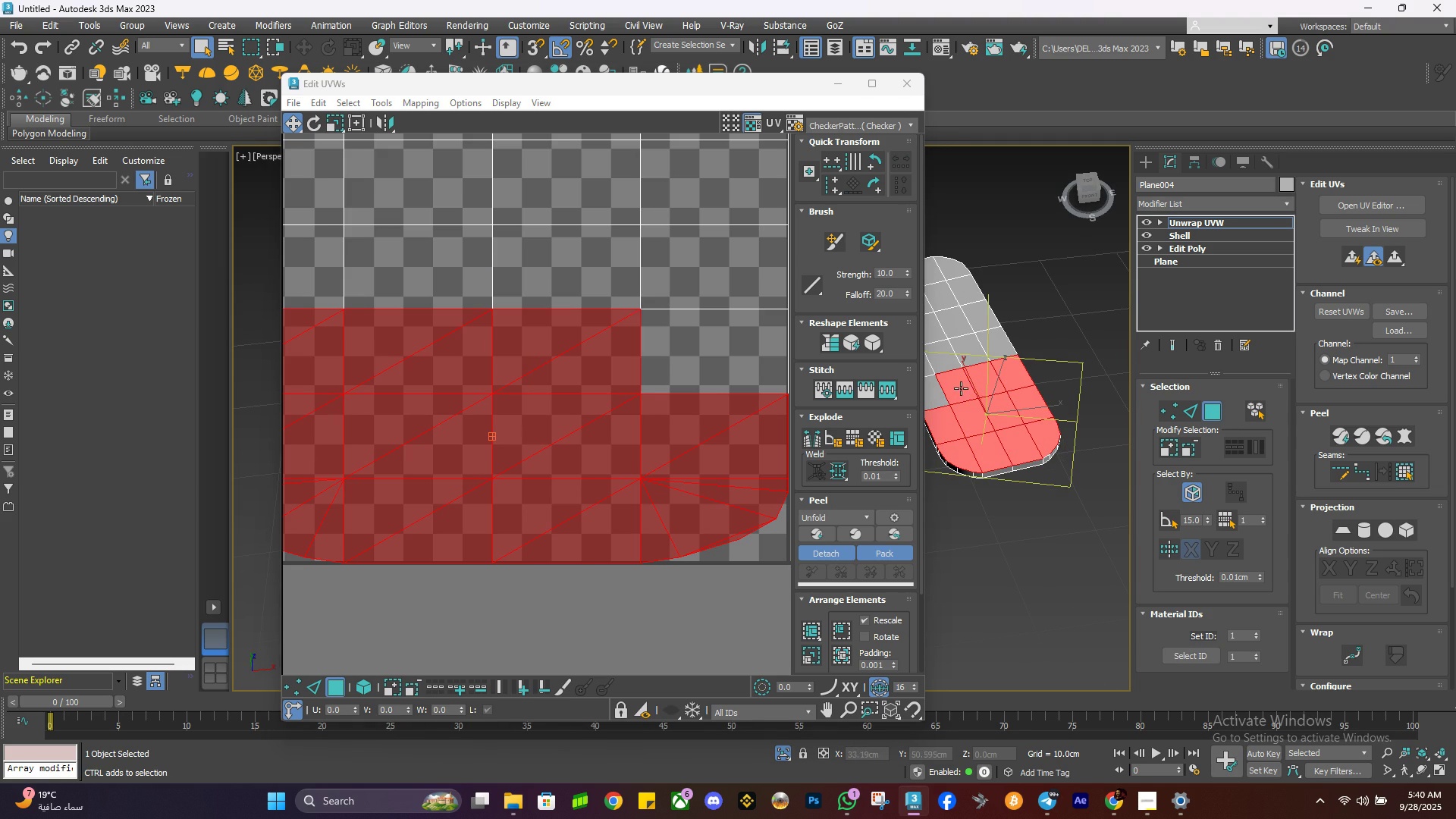 
double_click([961, 388])
 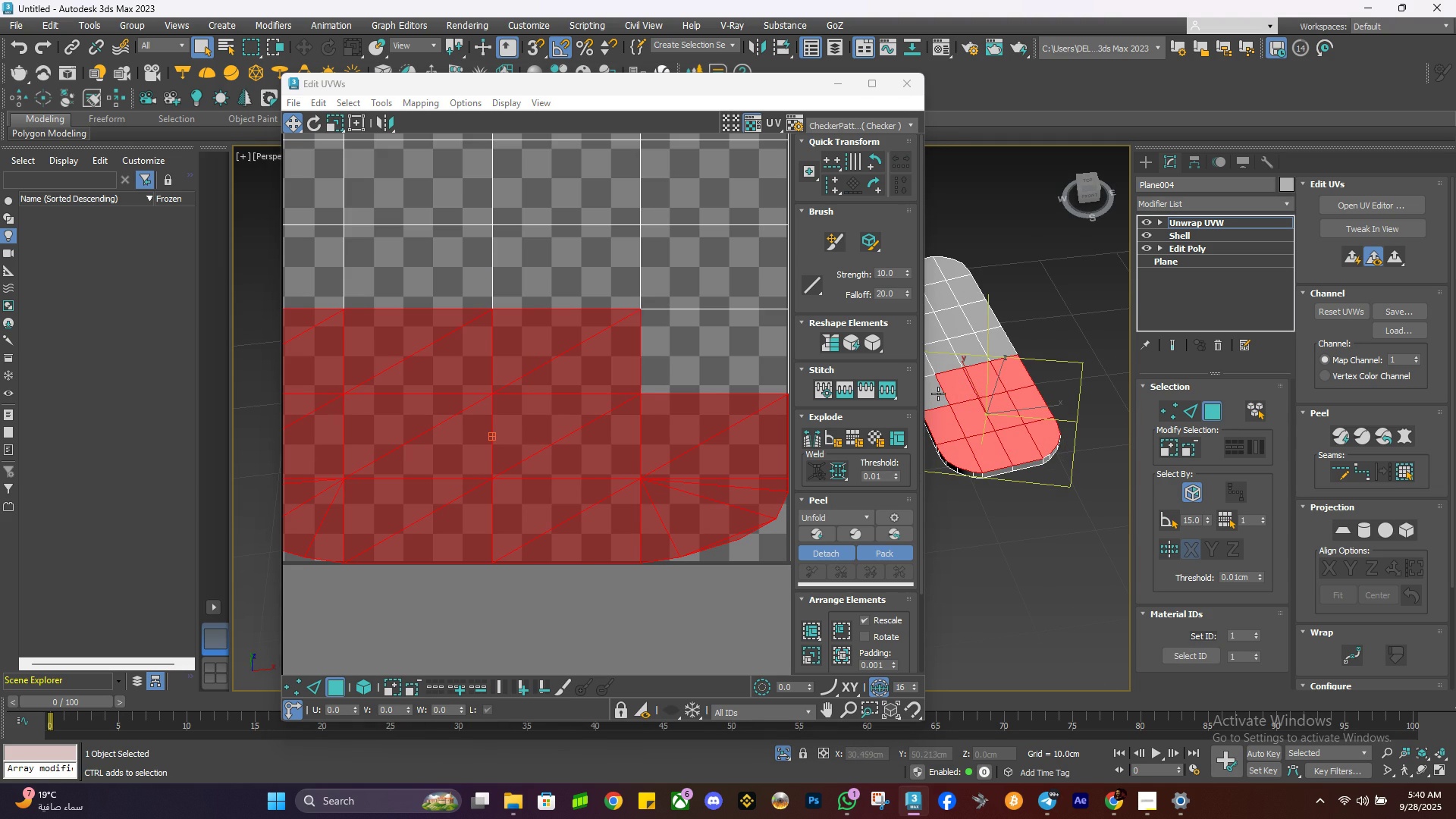 
key(Control+ControlLeft)
 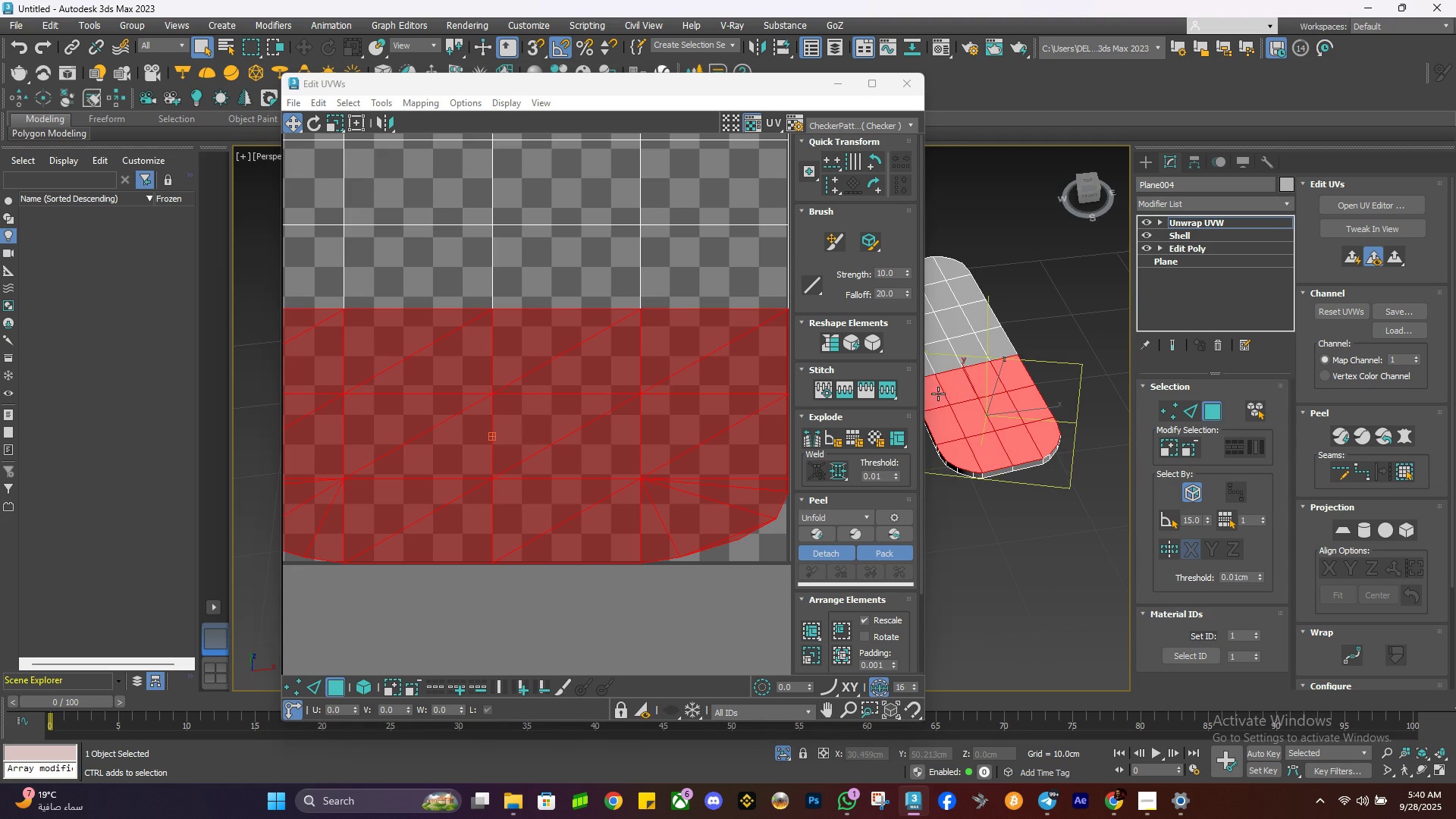 
key(Control+ControlLeft)
 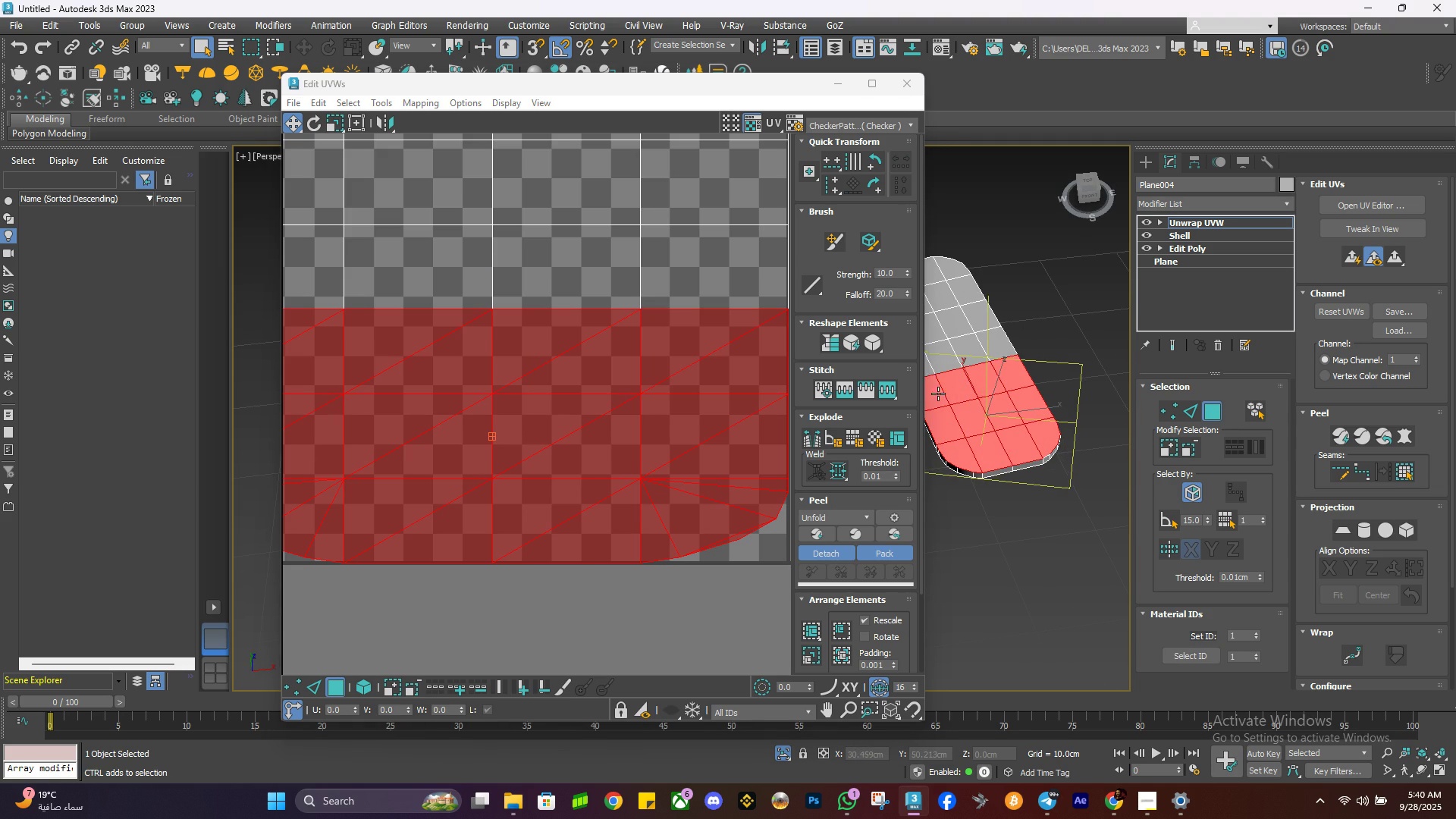 
key(Control+ControlLeft)
 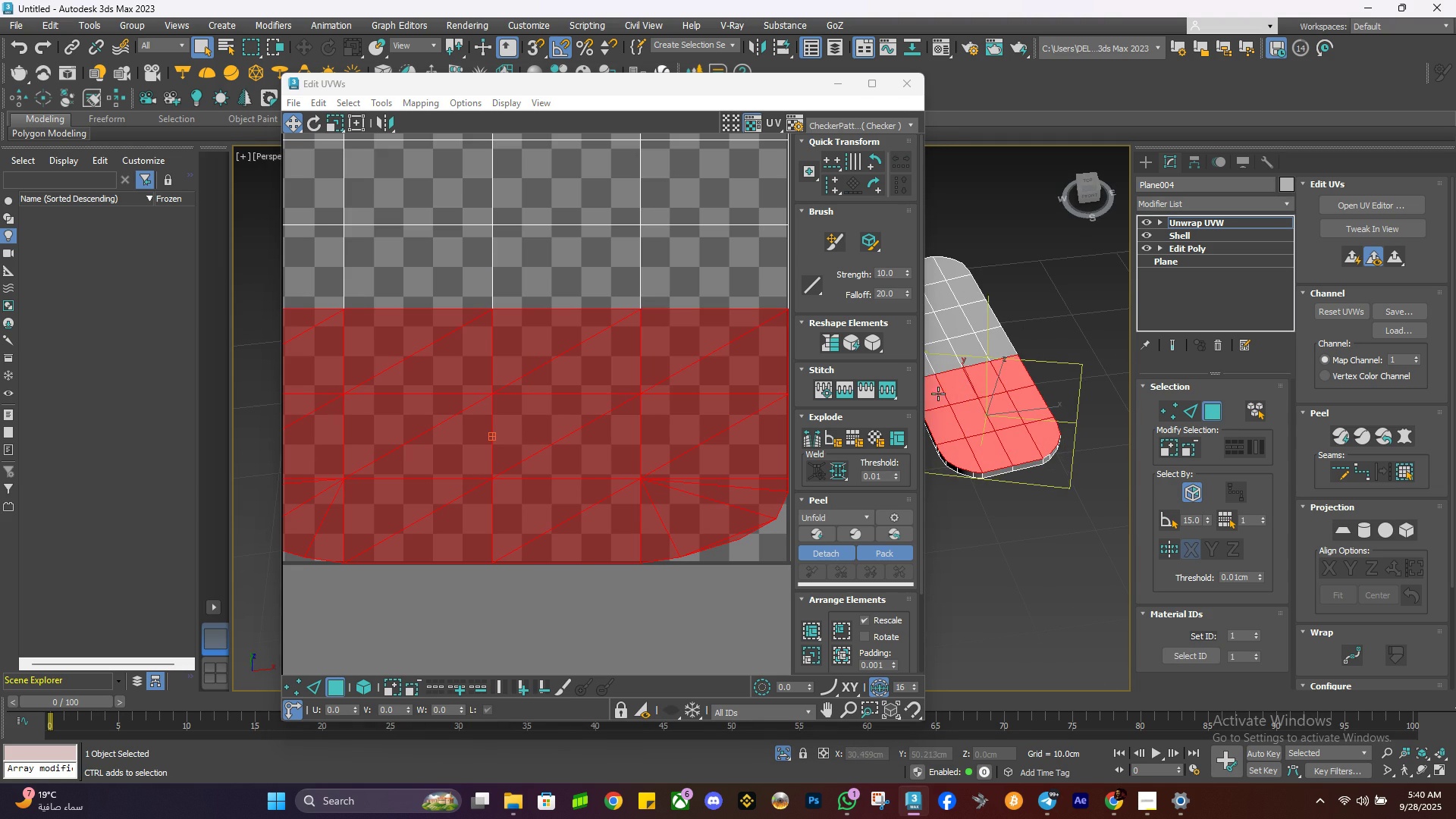 
key(Control+ControlLeft)
 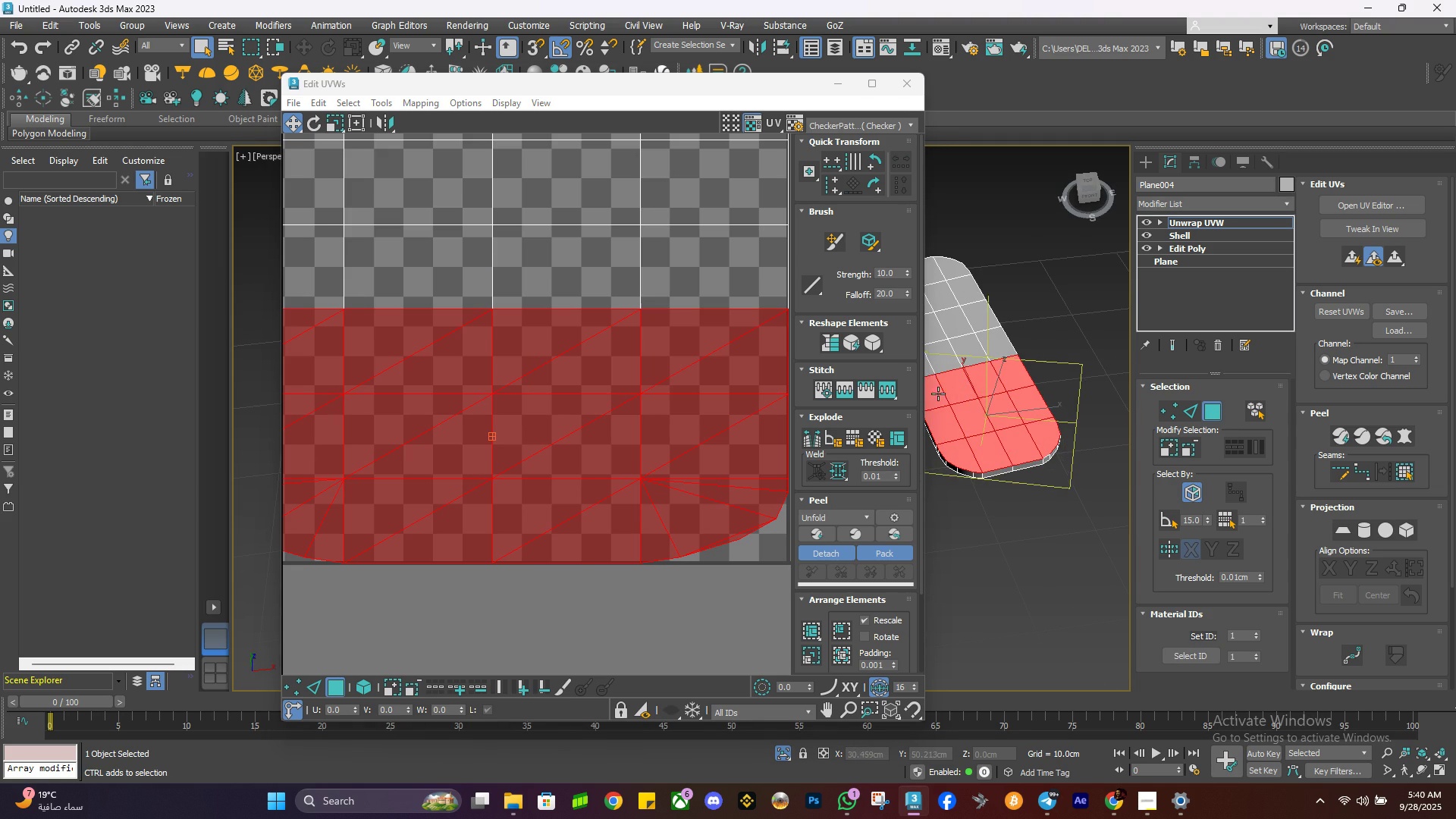 
key(Control+ControlLeft)
 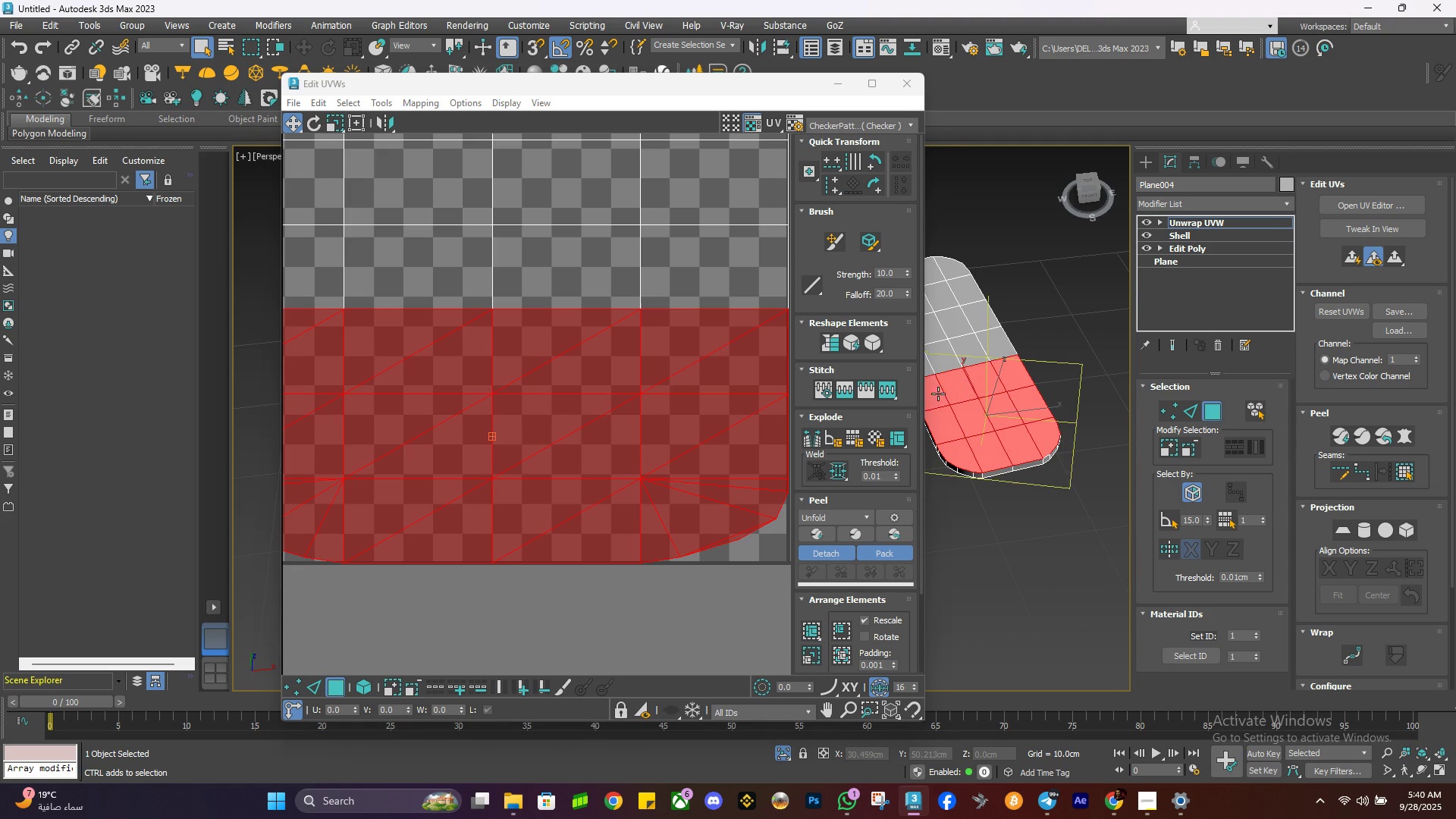 
triple_click([938, 394])
 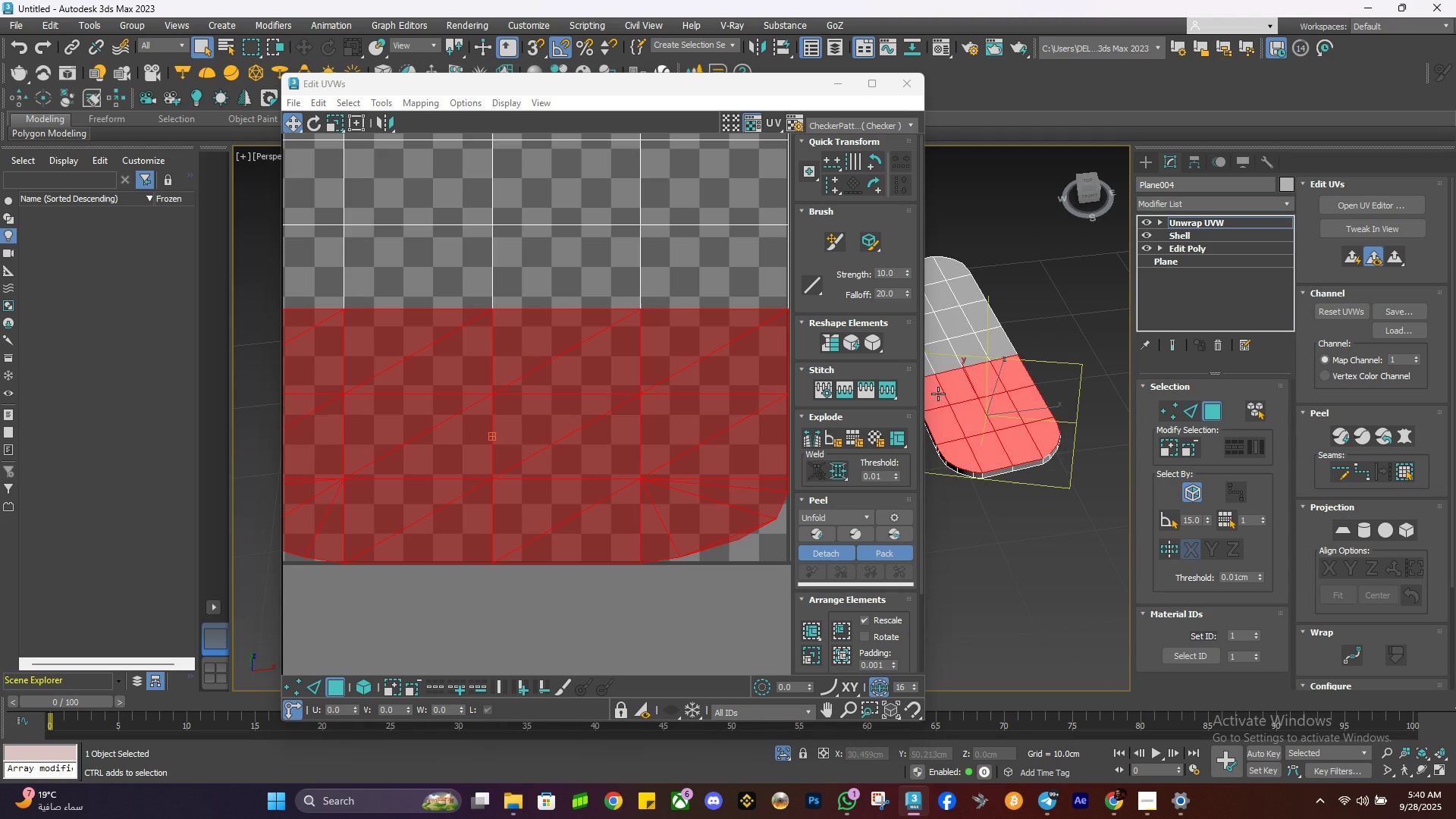 
key(Control+ControlLeft)
 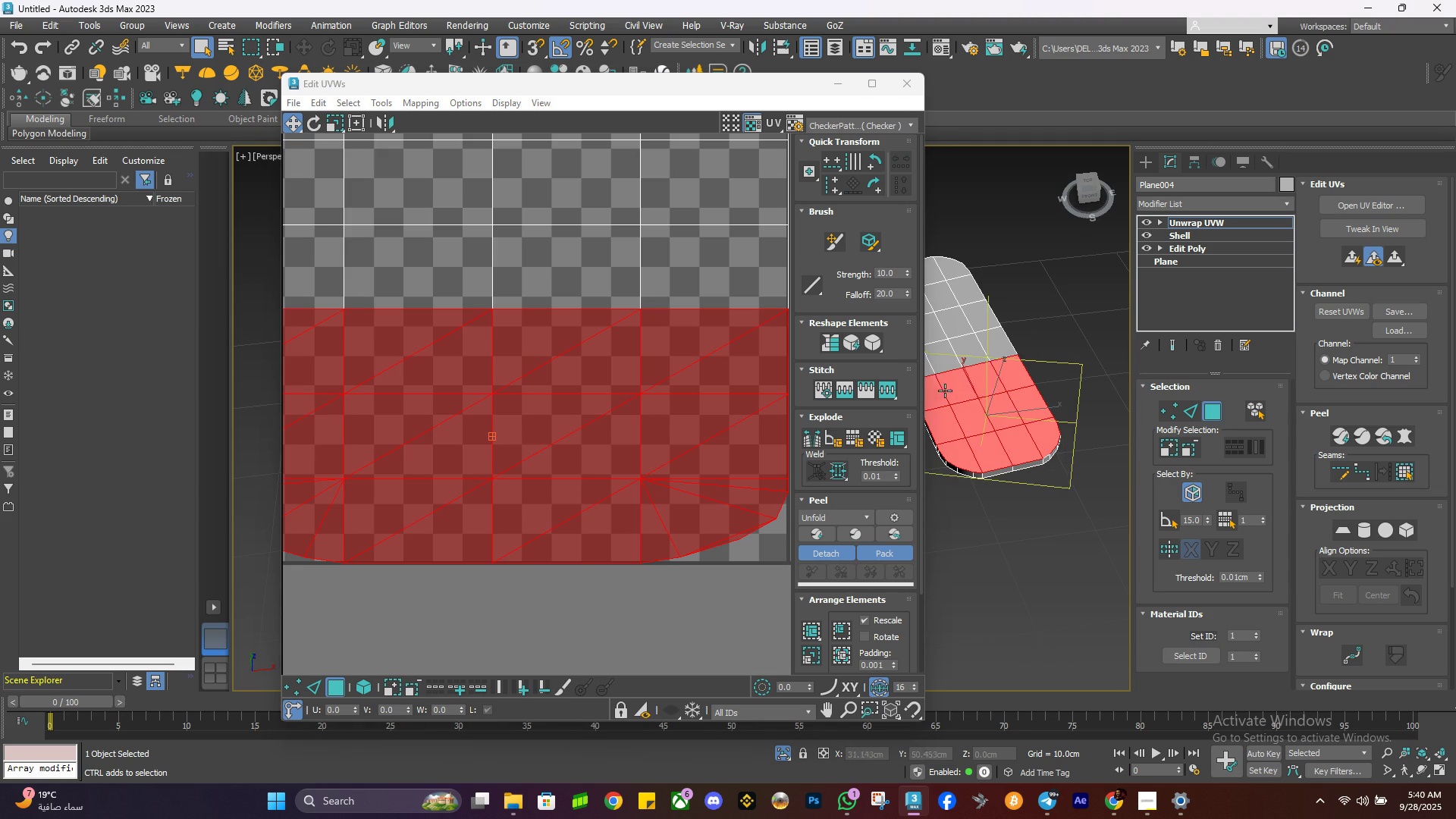 
key(Control+ControlLeft)